 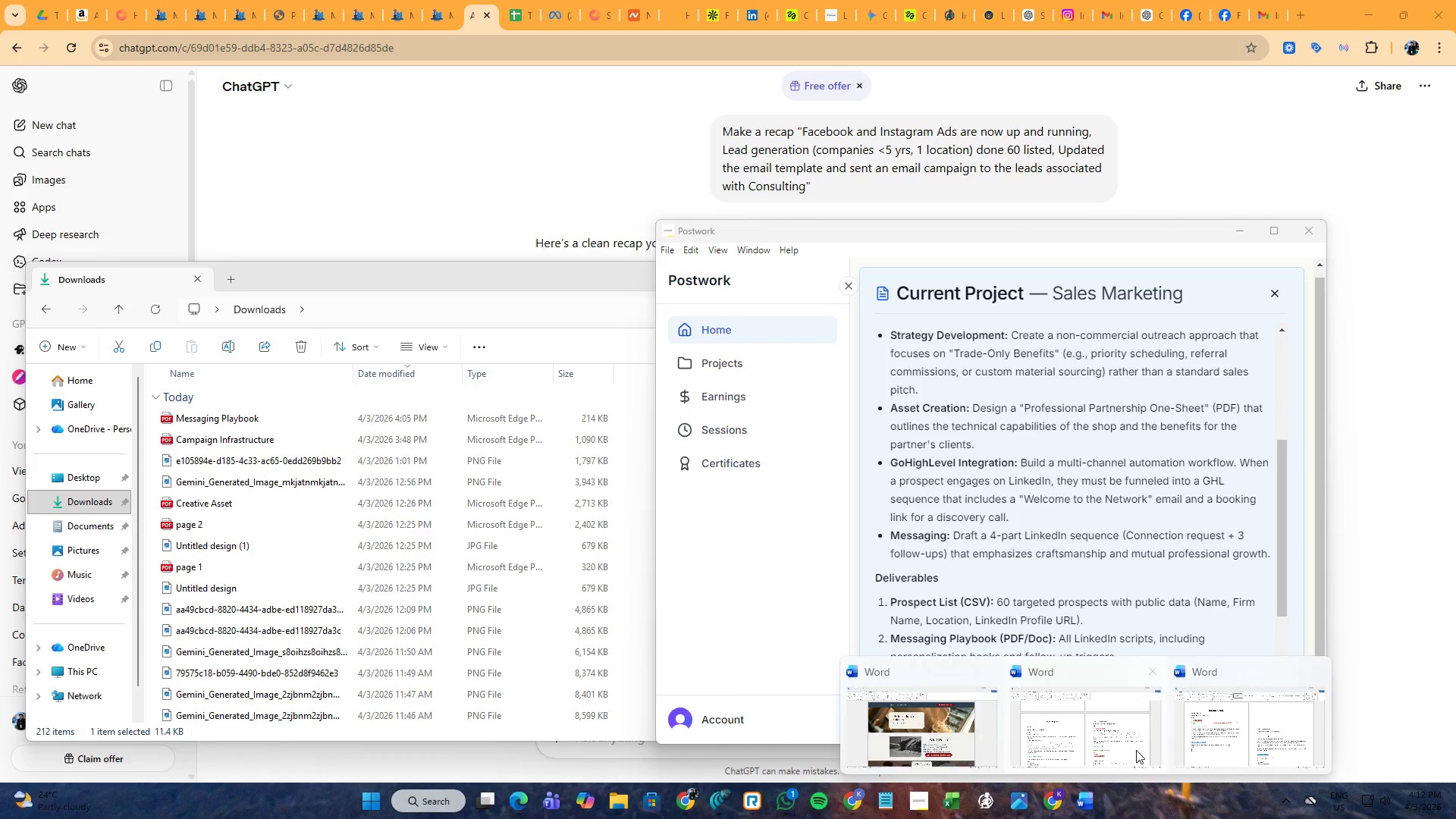 
left_click([1216, 714])
 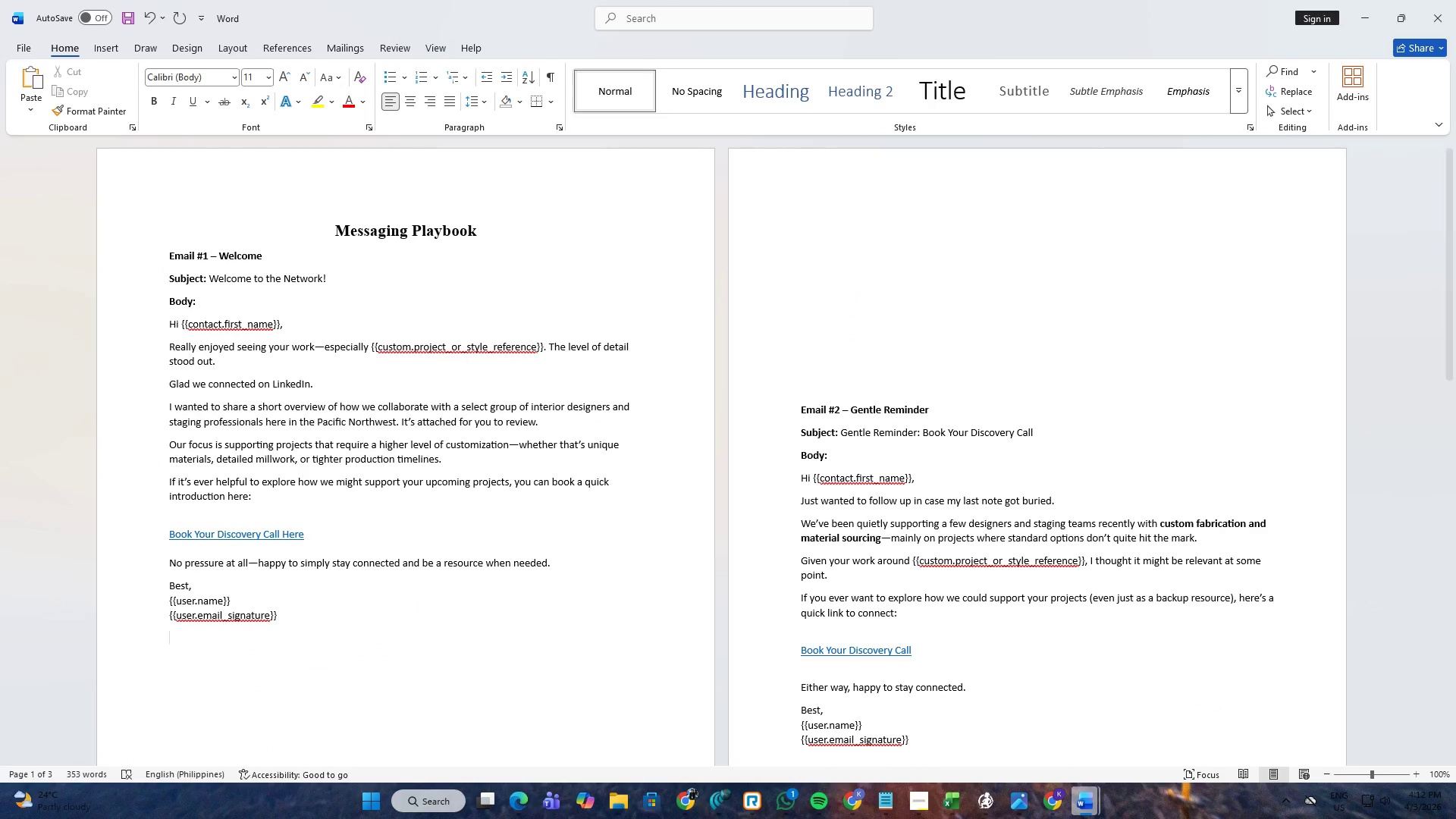 
scroll: coordinate [866, 652], scroll_direction: up, amount: 2.0
 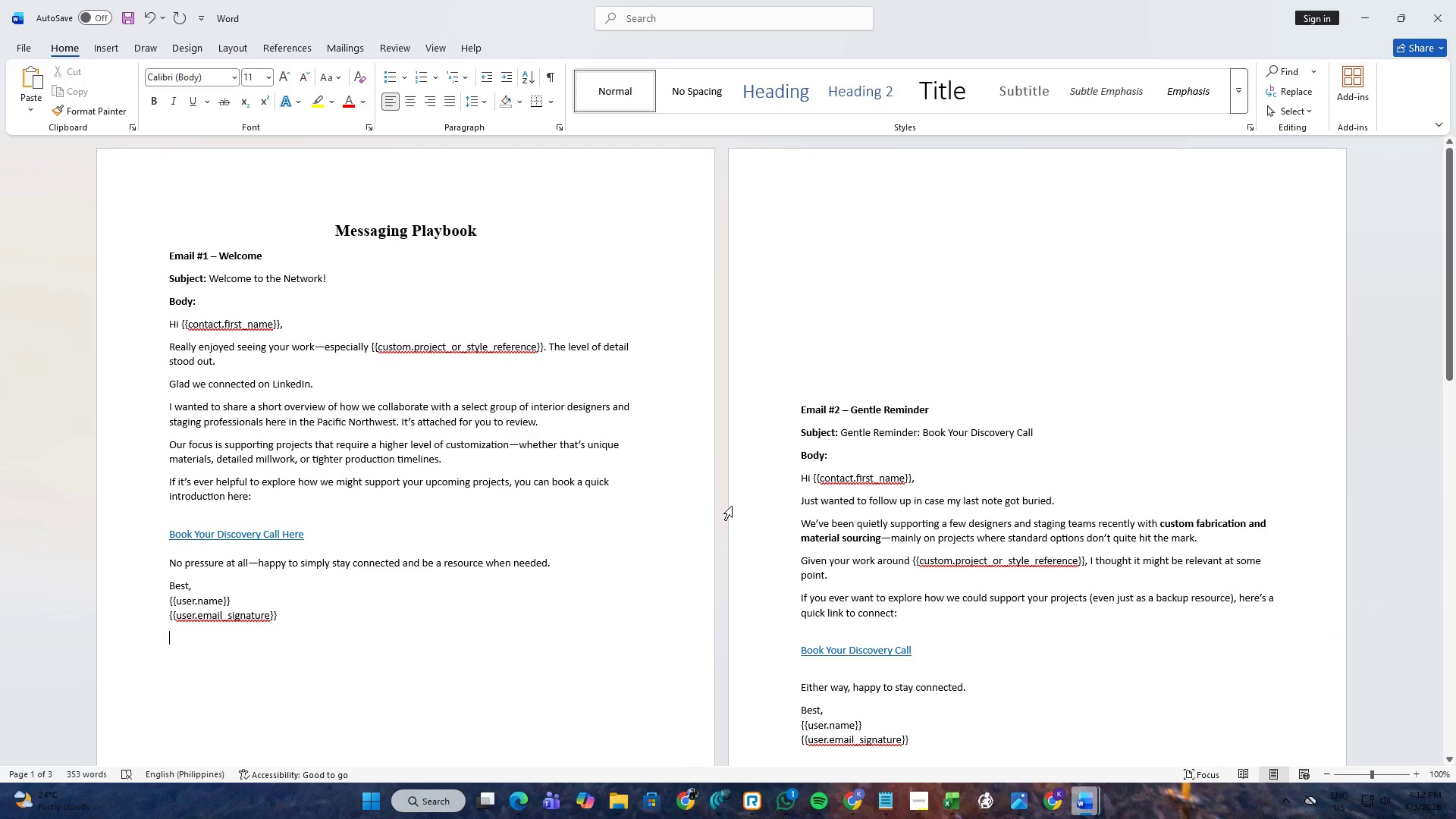 
left_click([838, 392])
 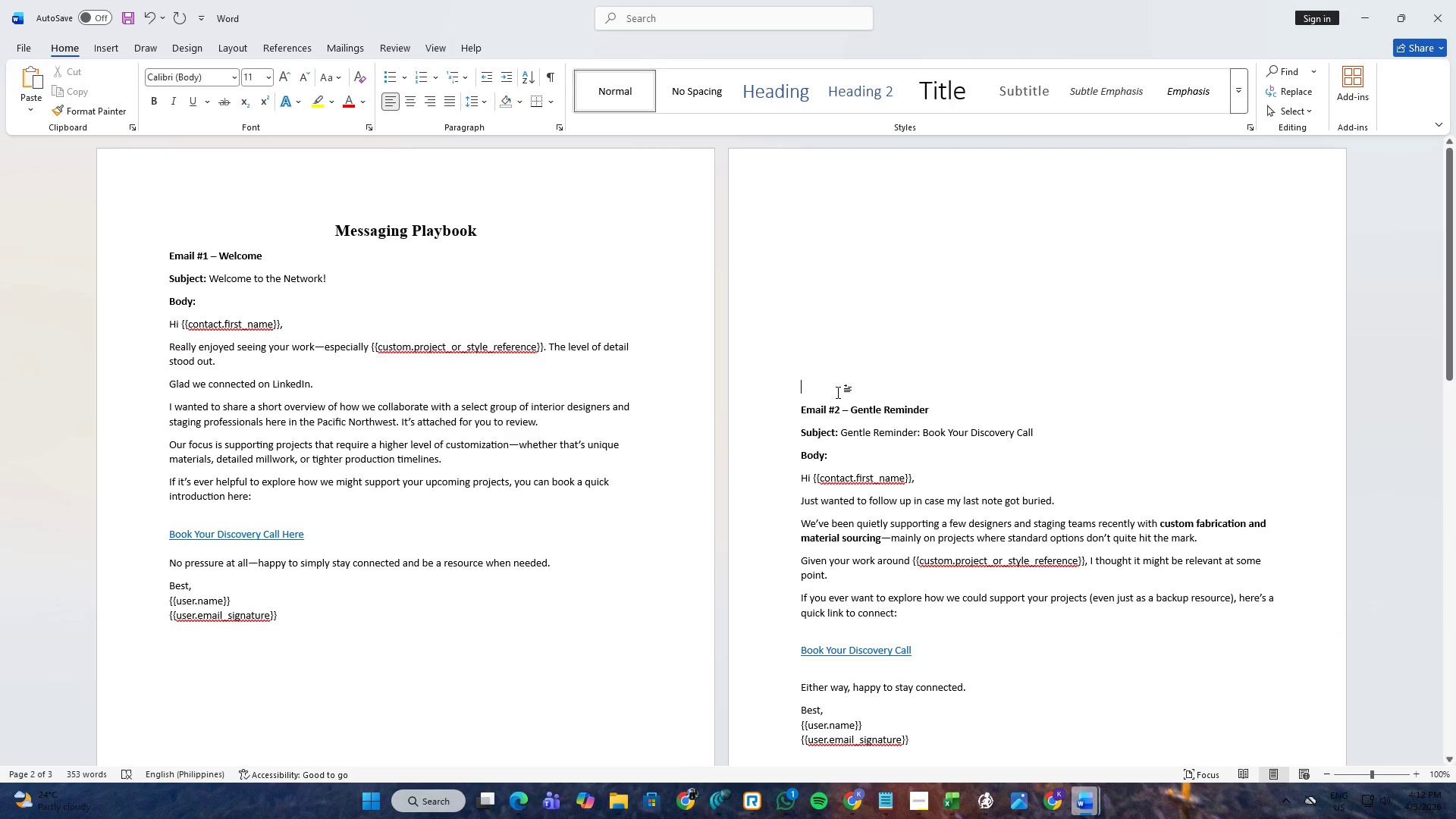 
hold_key(key=Backspace, duration=0.61)
 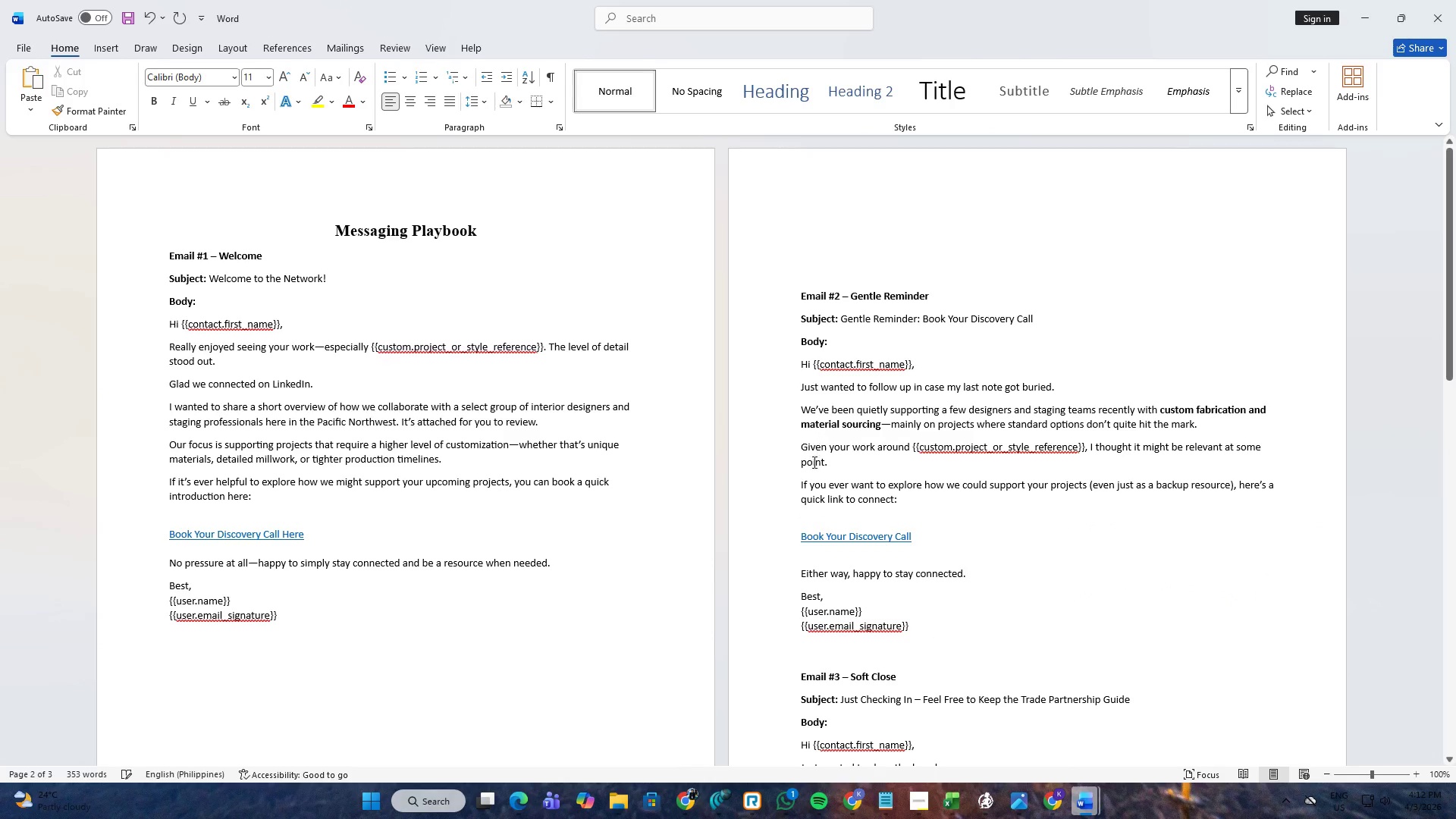 
key(Backspace)
 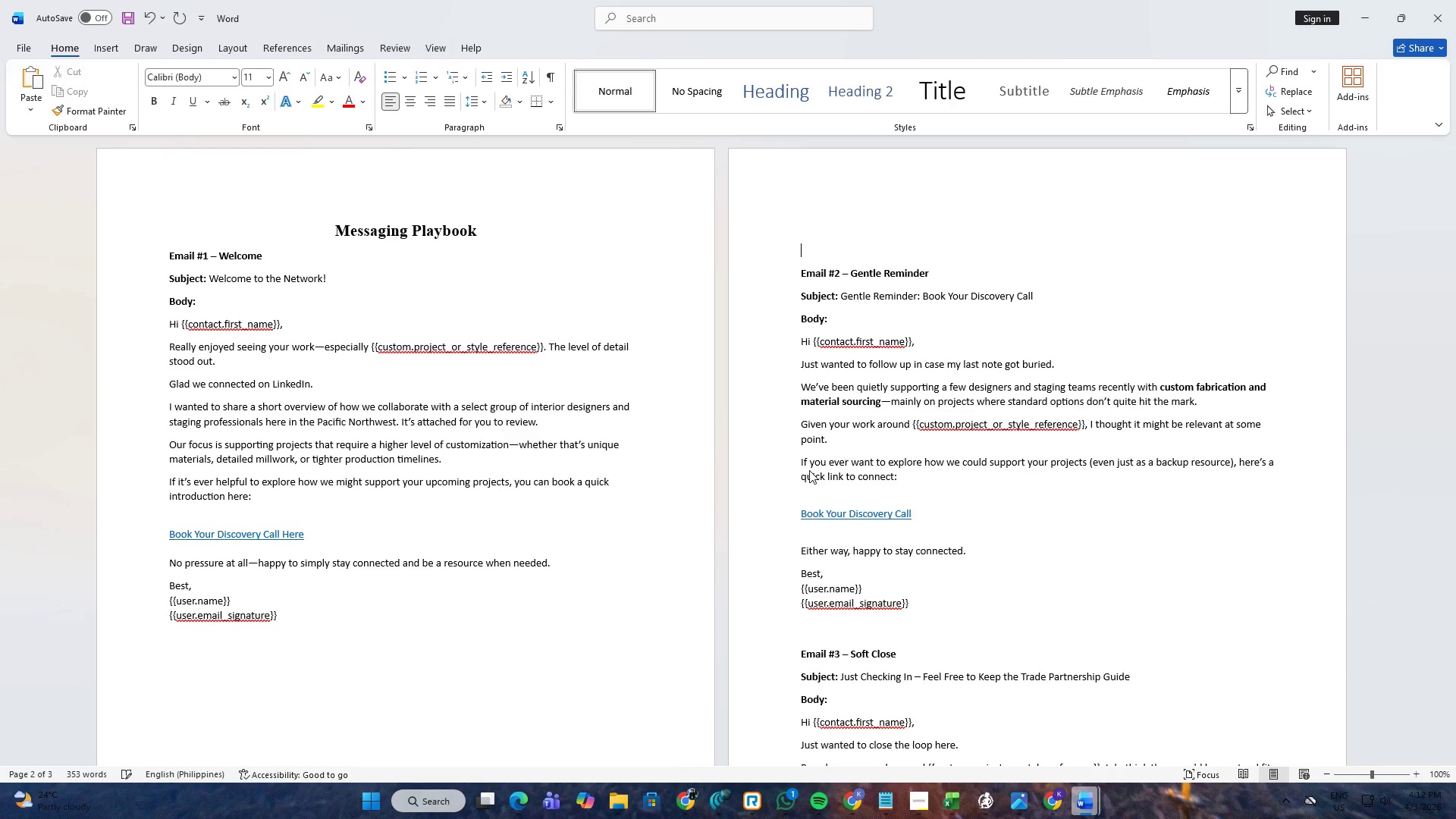 
scroll: coordinate [809, 470], scroll_direction: up, amount: 2.0
 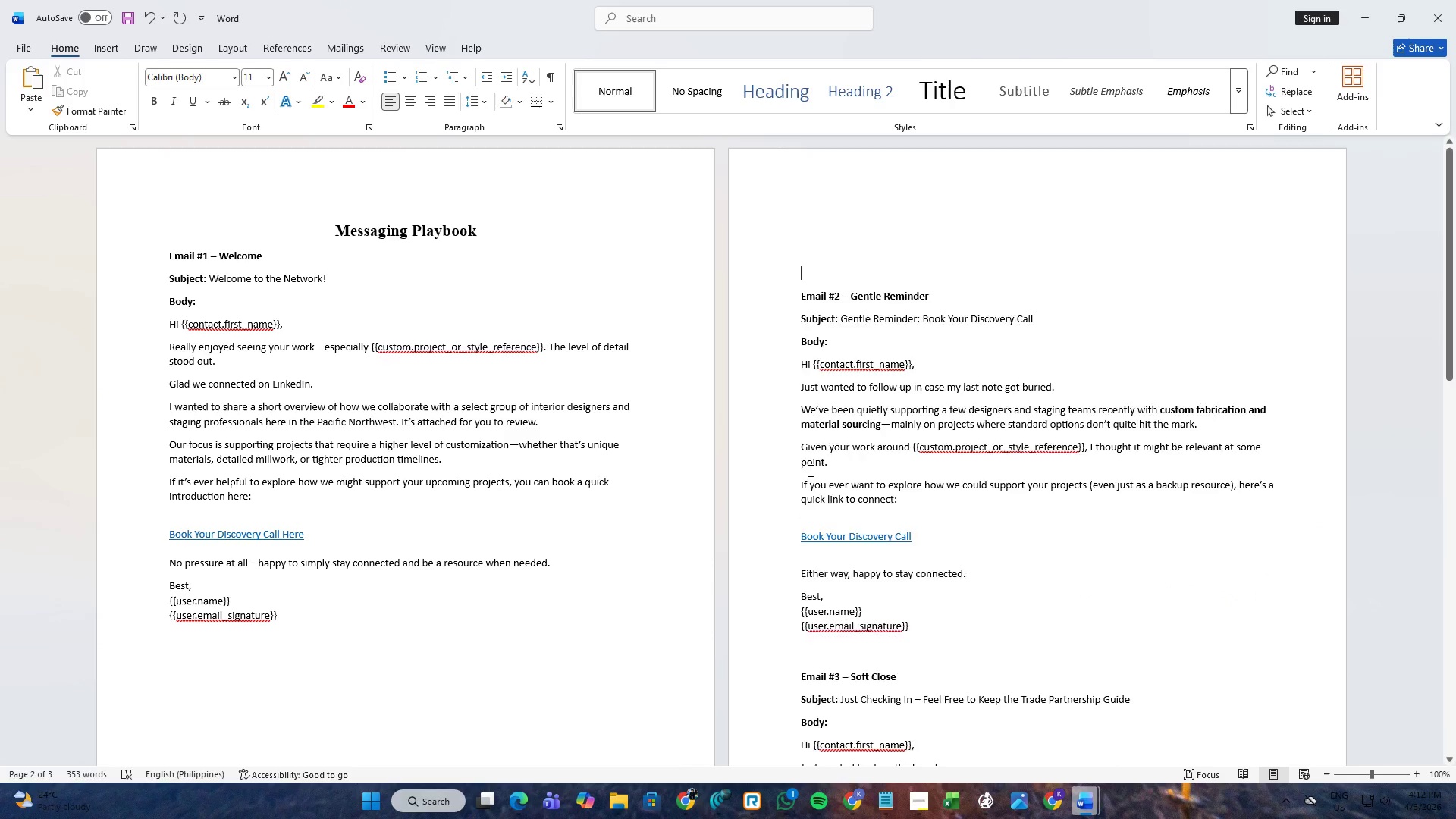 
key(Backspace)
 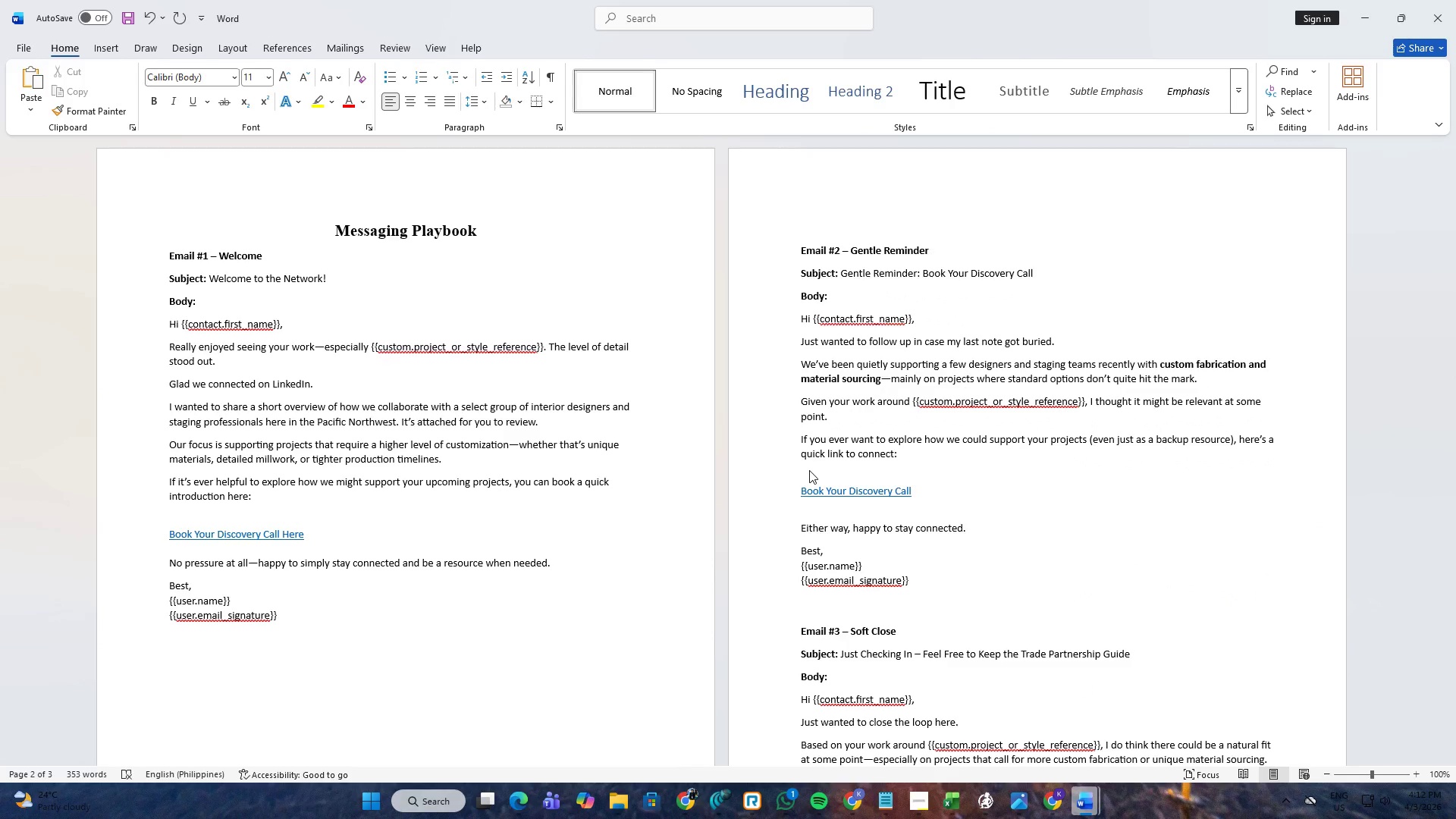 
key(Backspace)
 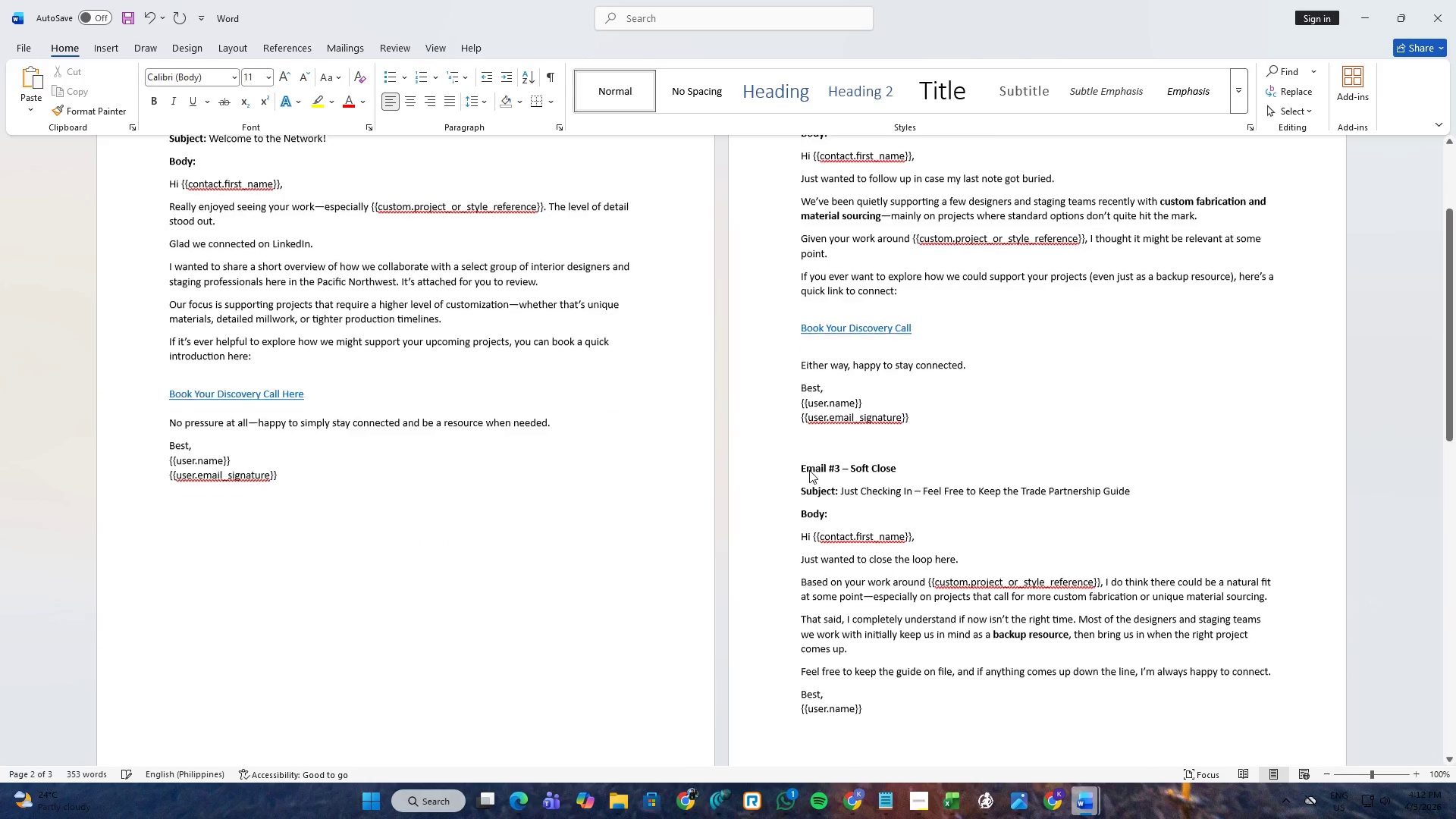 
scroll: coordinate [809, 470], scroll_direction: down, amount: 10.0
 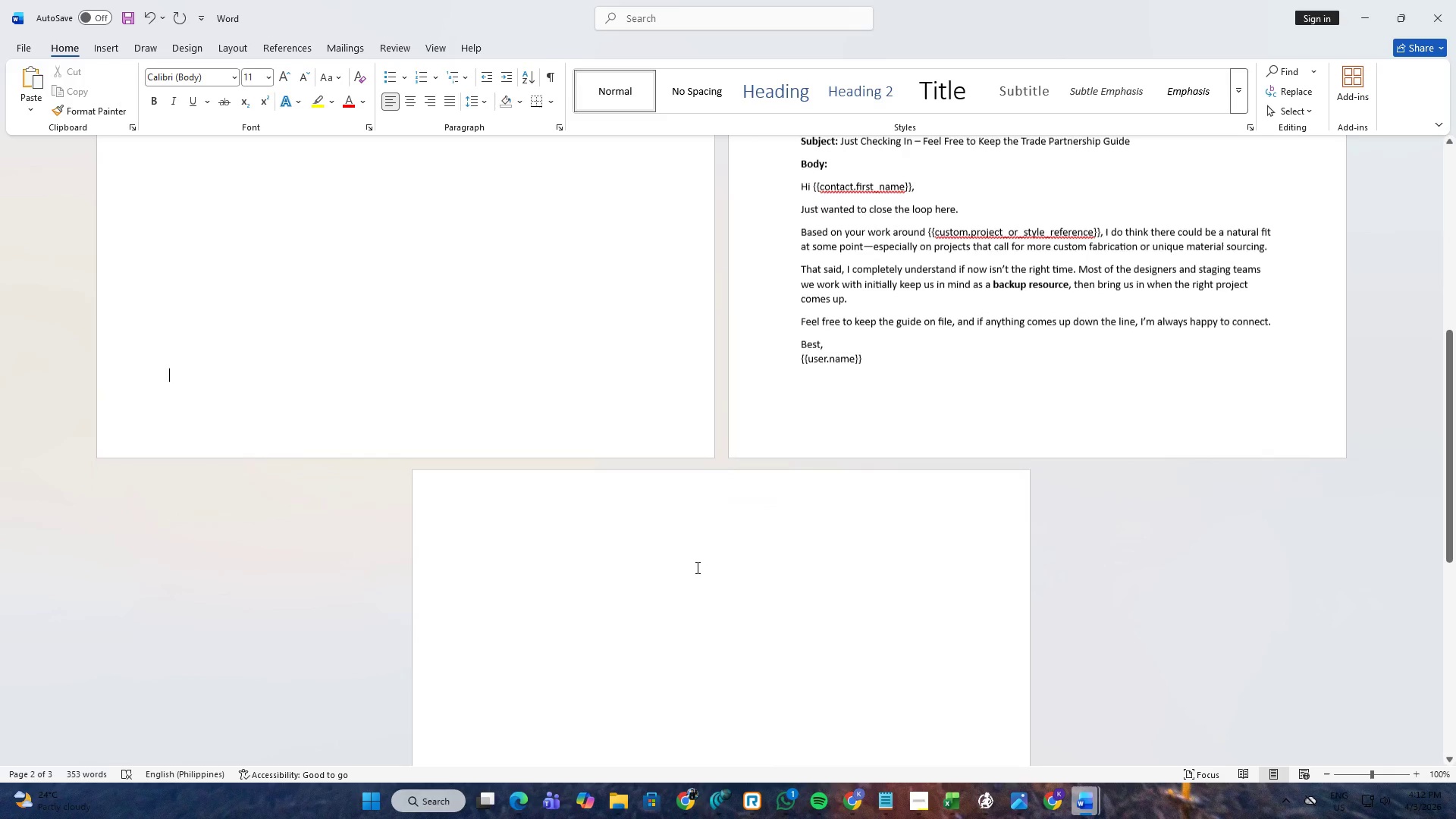 
left_click([723, 570])
 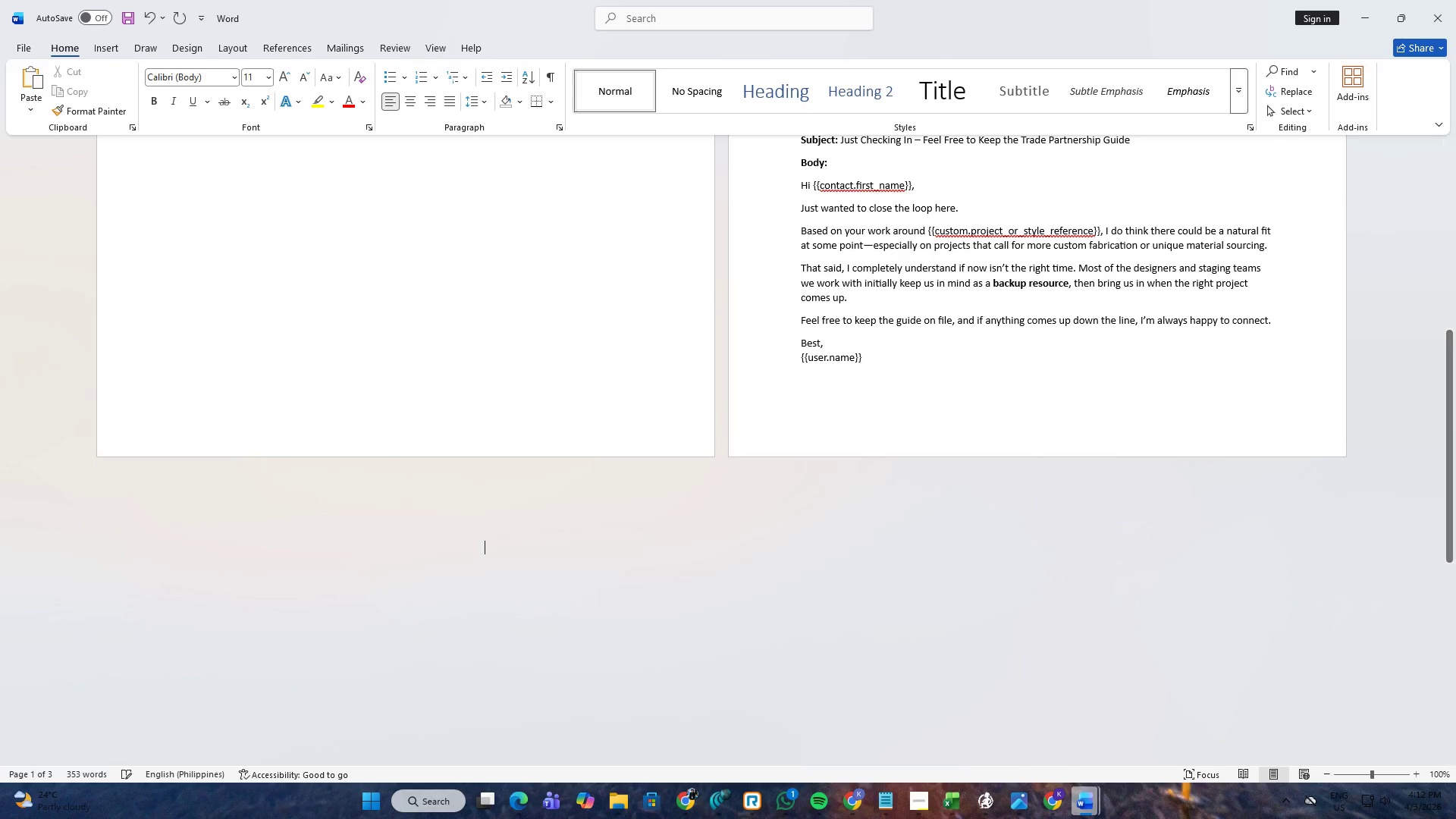 
key(Backspace)
 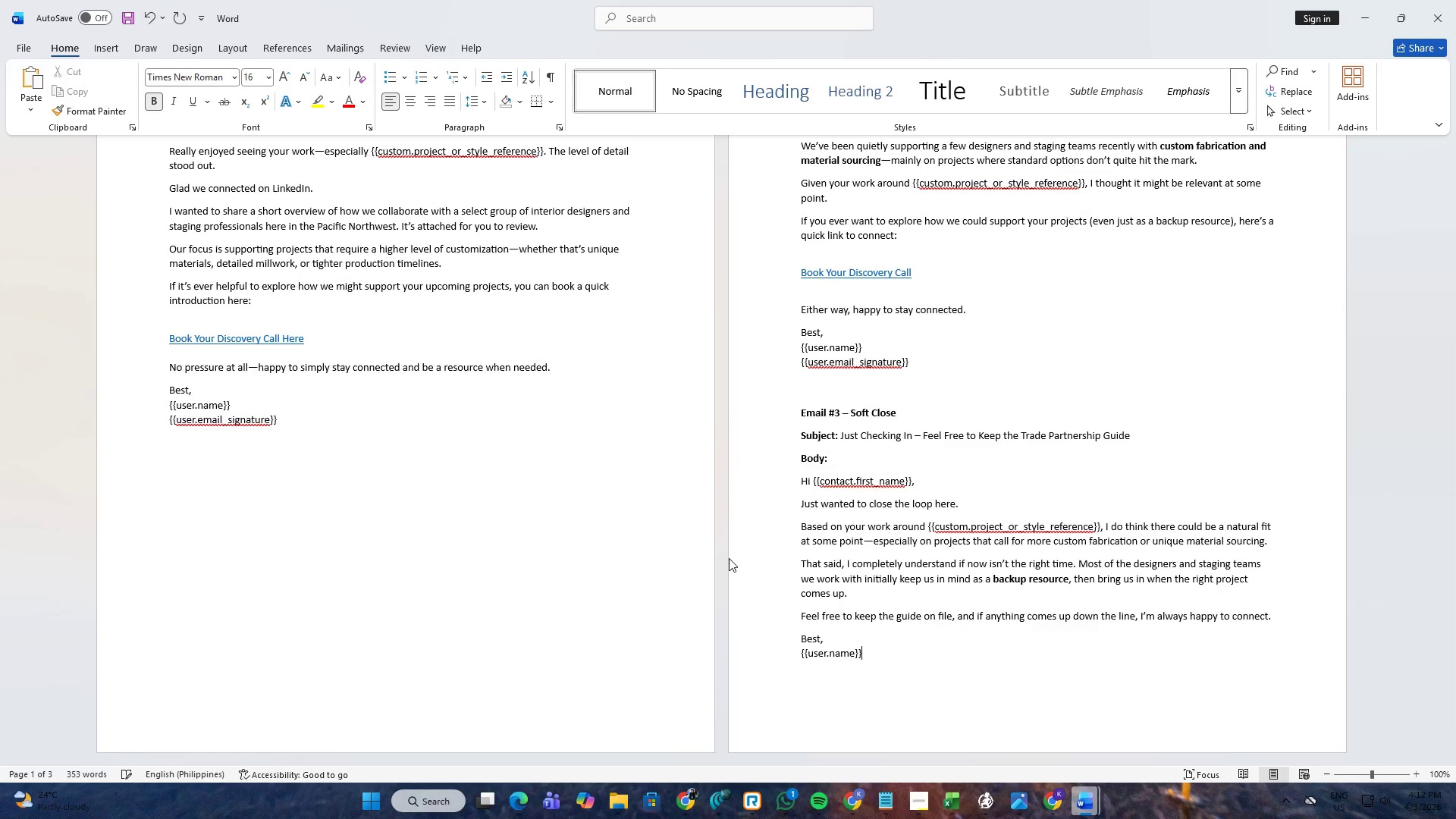 
scroll: coordinate [729, 551], scroll_direction: up, amount: 6.0
 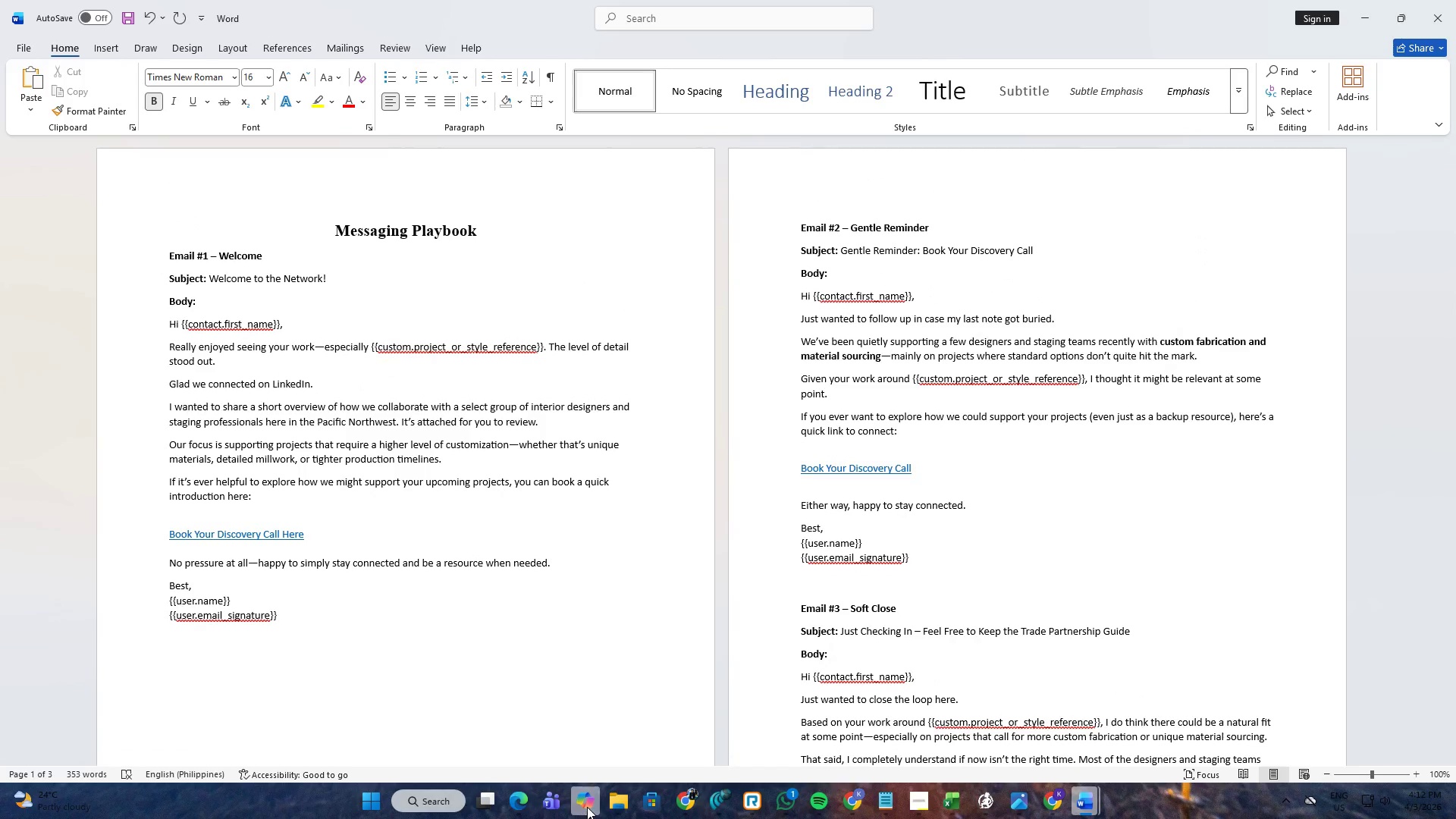 
left_click([608, 798])
 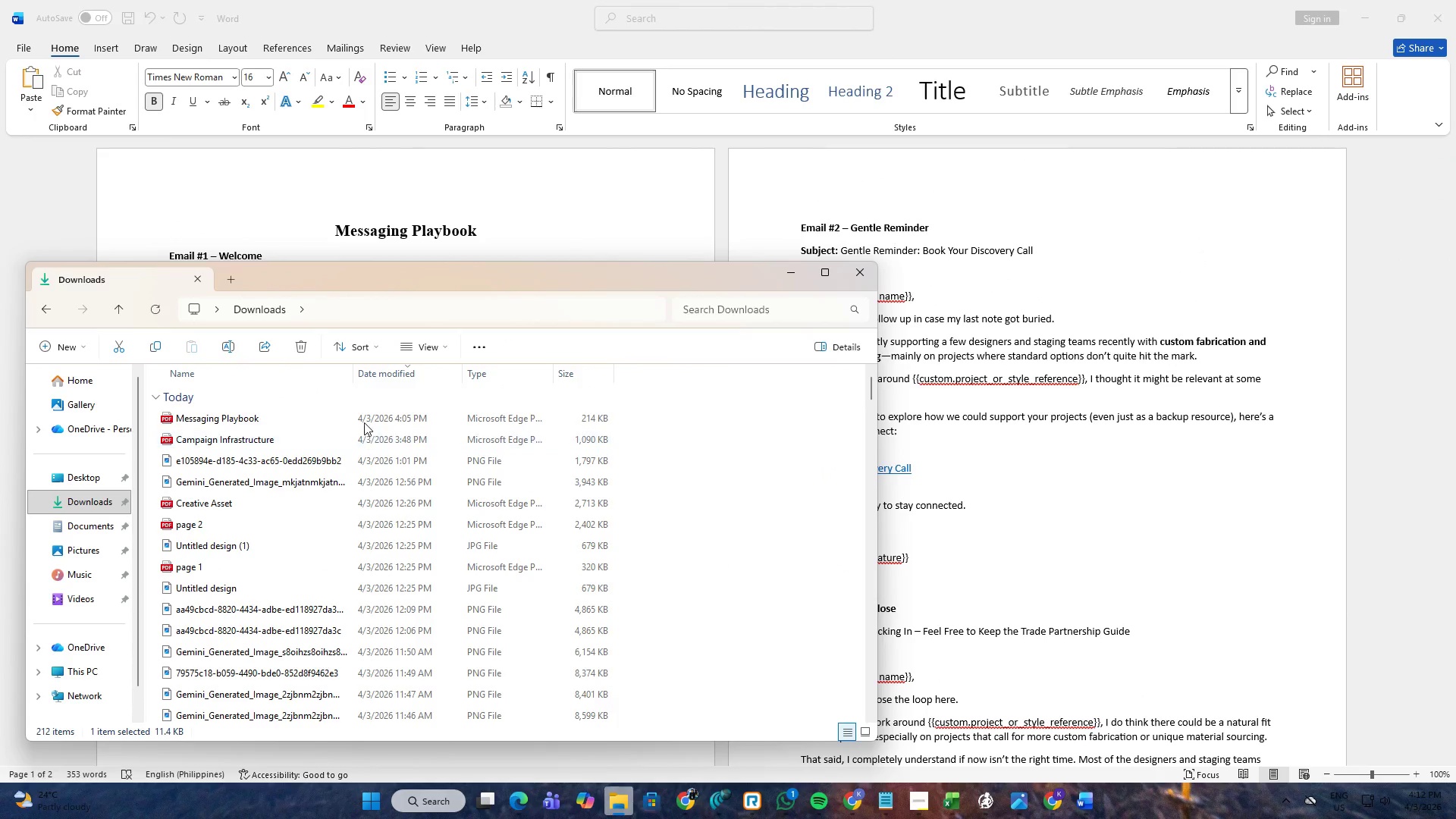 
double_click([362, 420])
 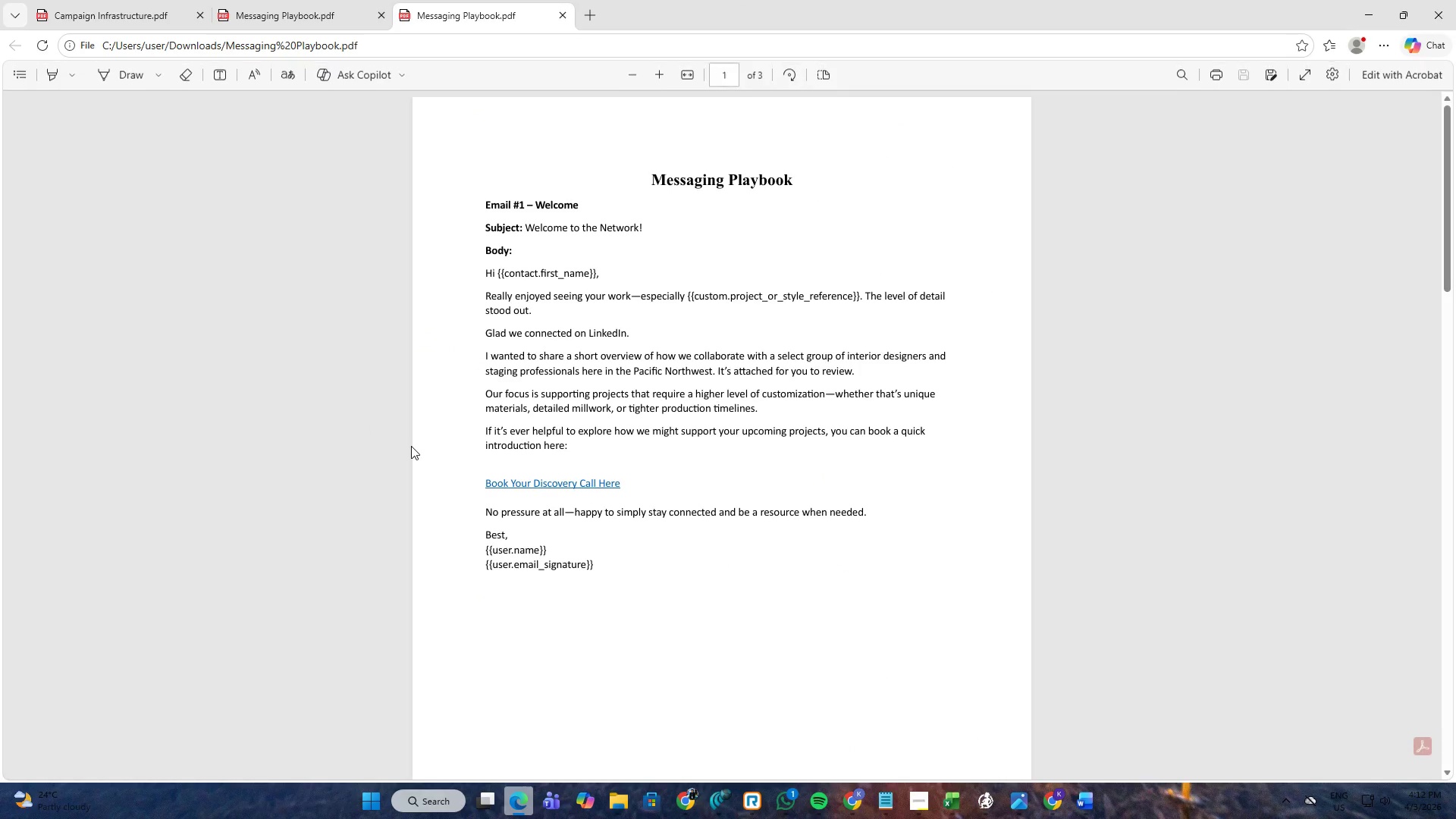 
scroll: coordinate [471, 483], scroll_direction: down, amount: 24.0
 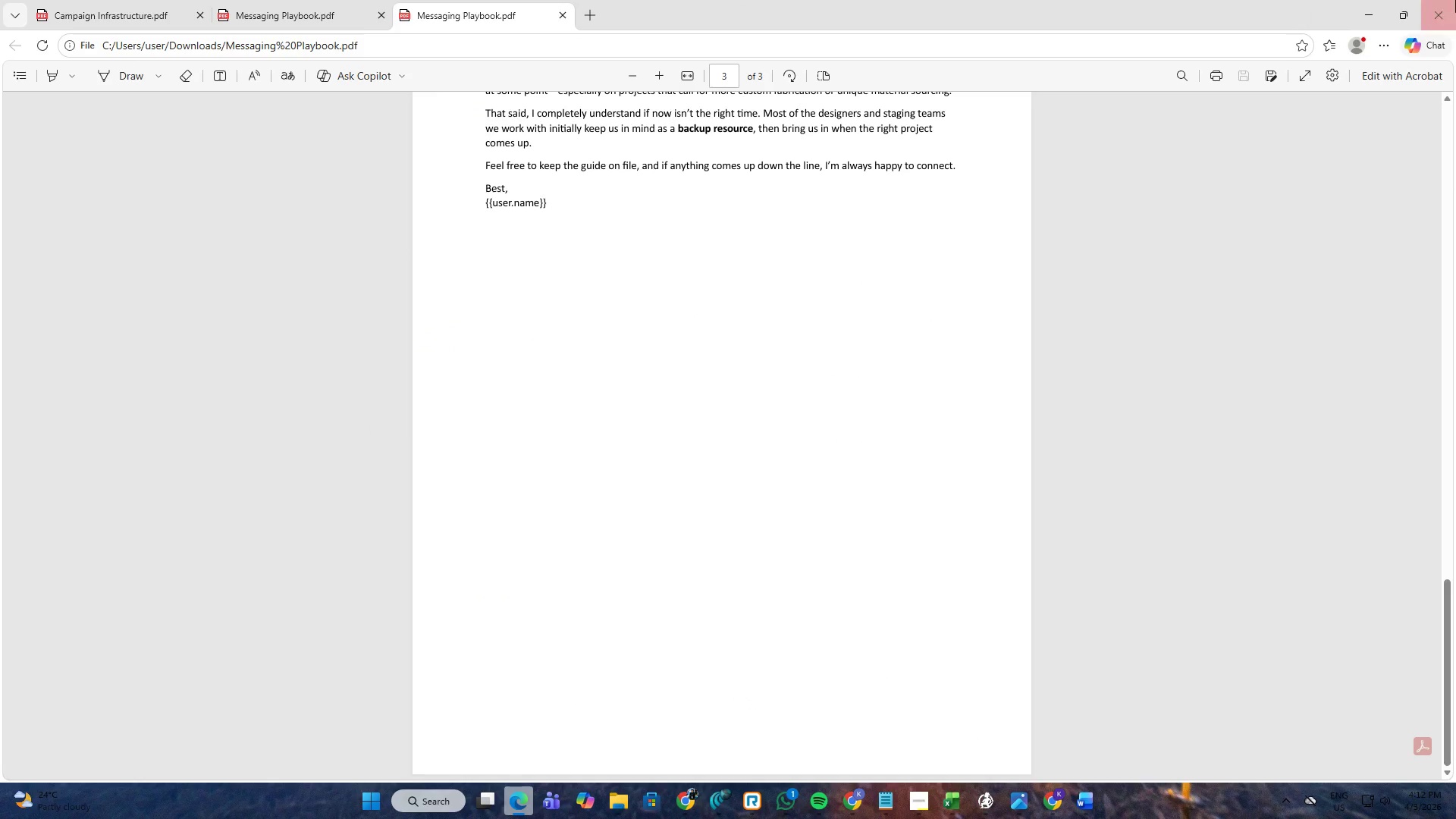 
left_click([1455, 0])